 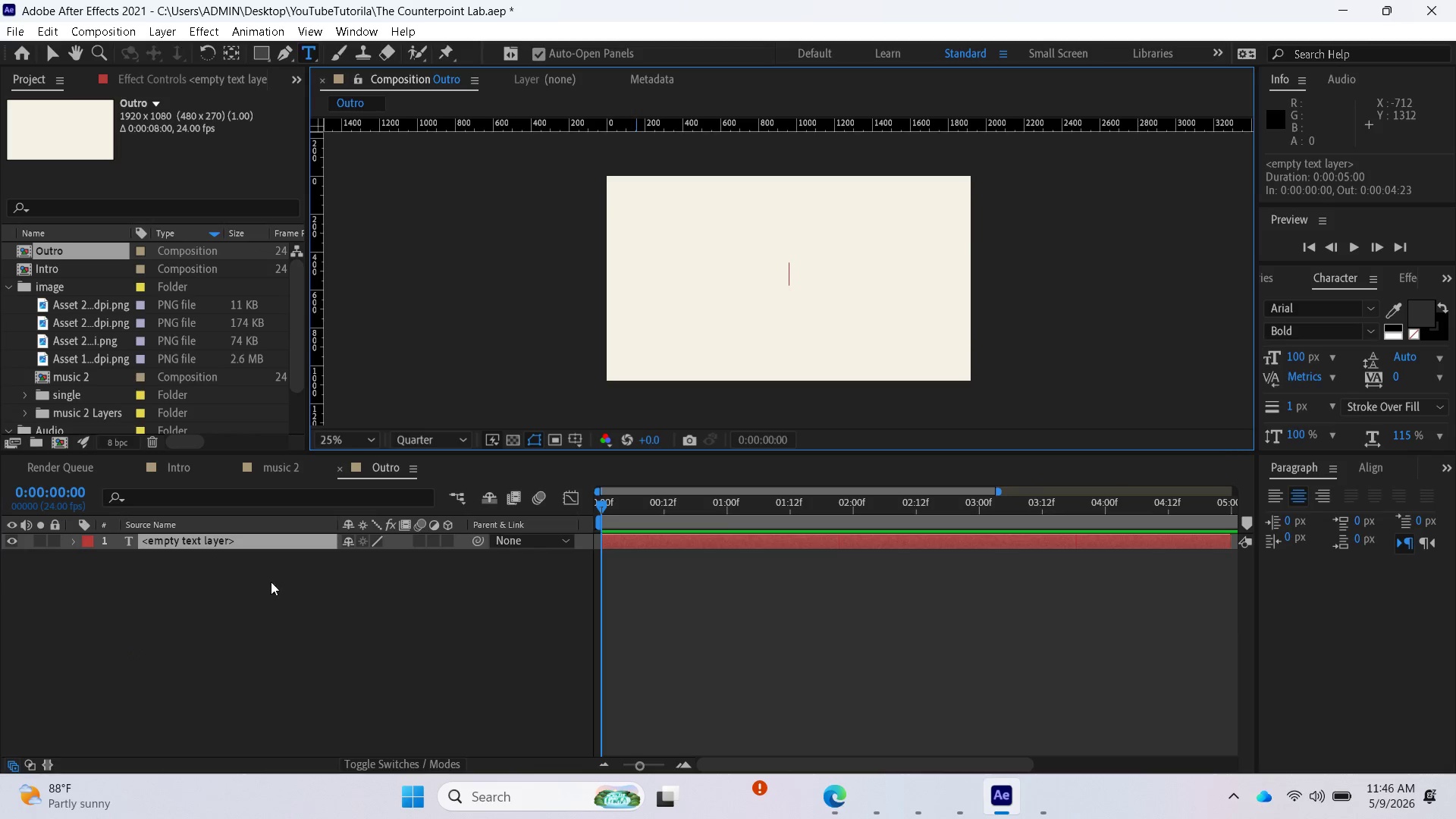 
key(Control+V)
 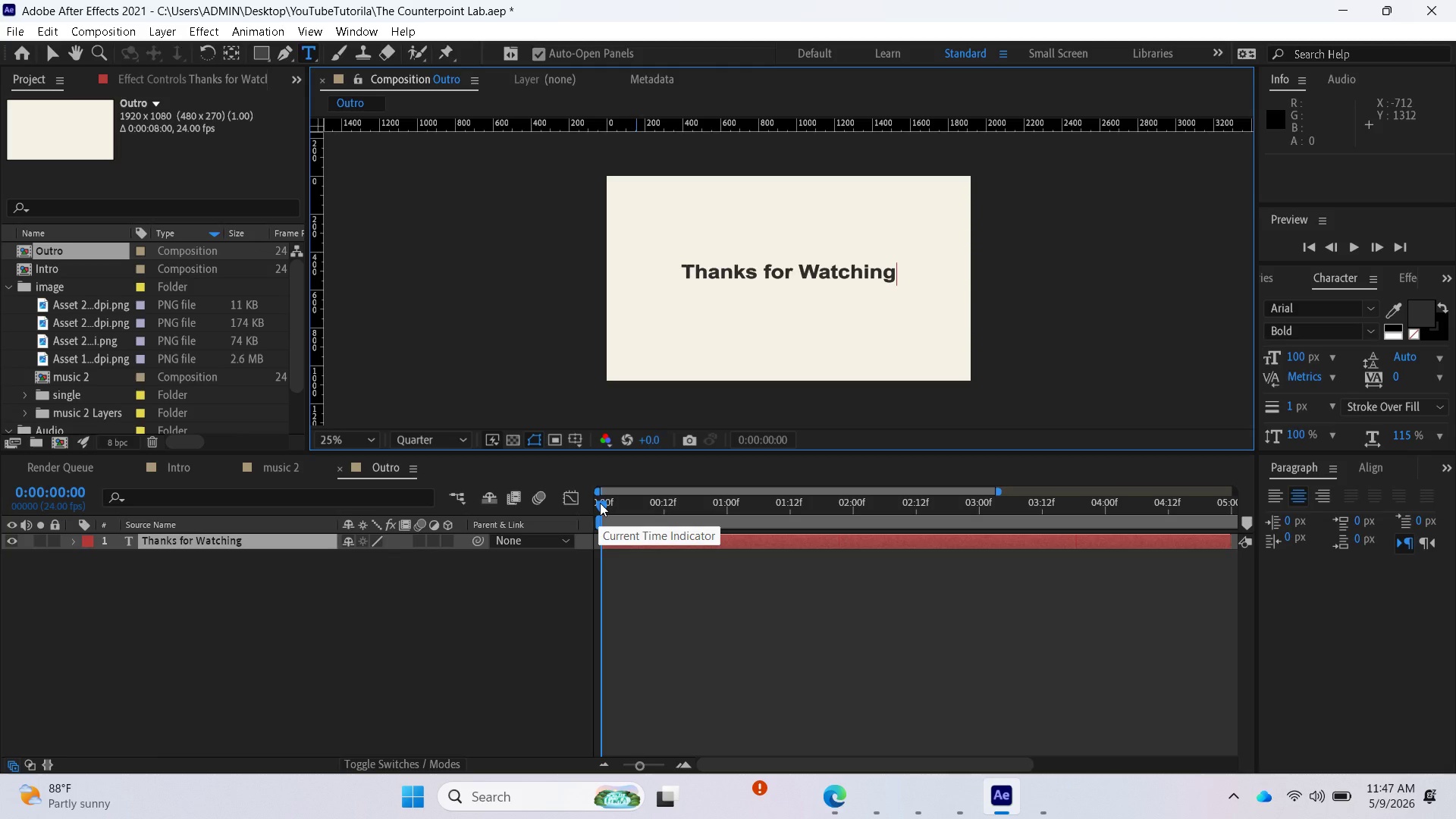 
wait(43.42)
 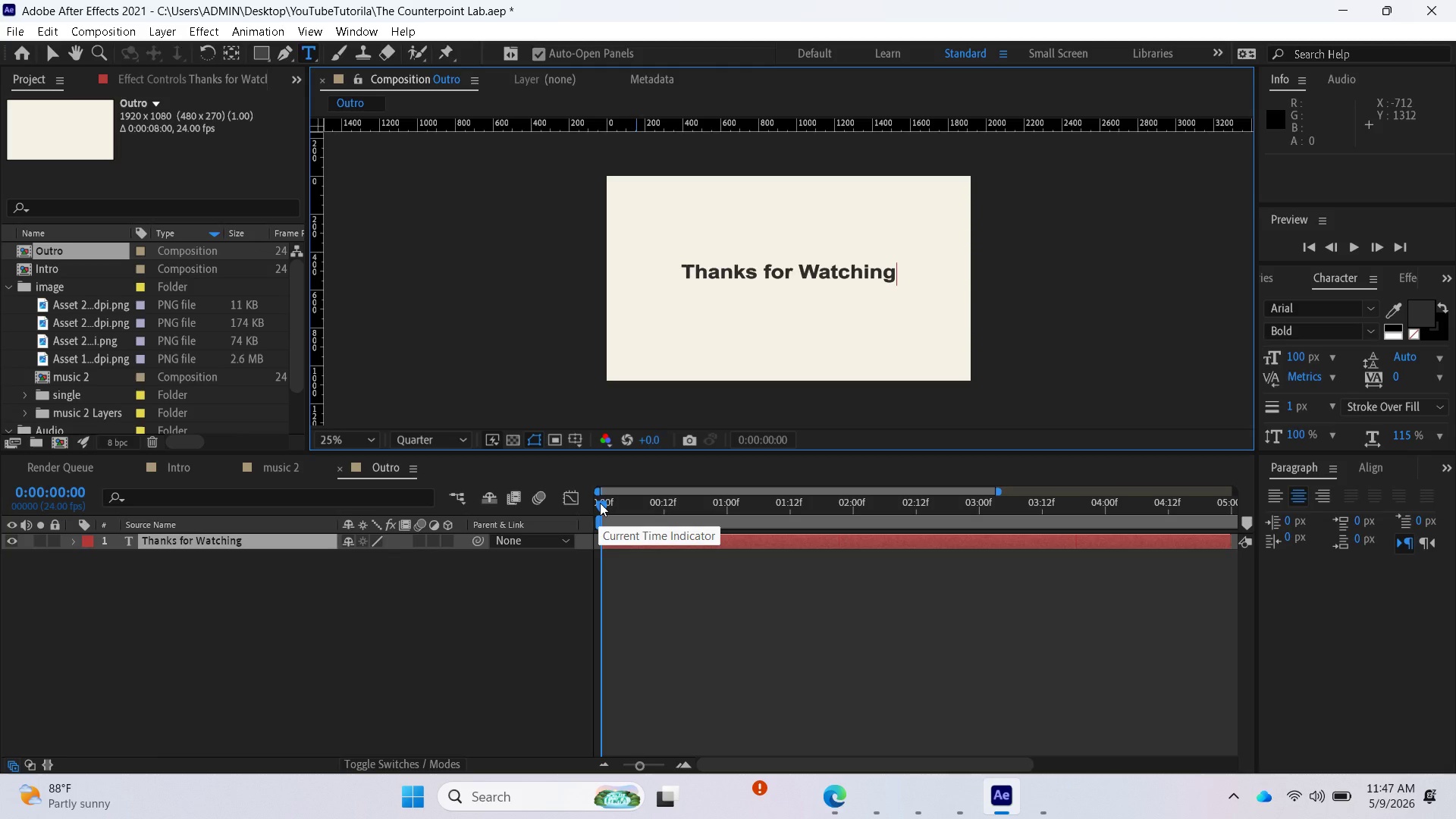 
scroll: coordinate [742, 609], scroll_direction: up, amount: 1.0
 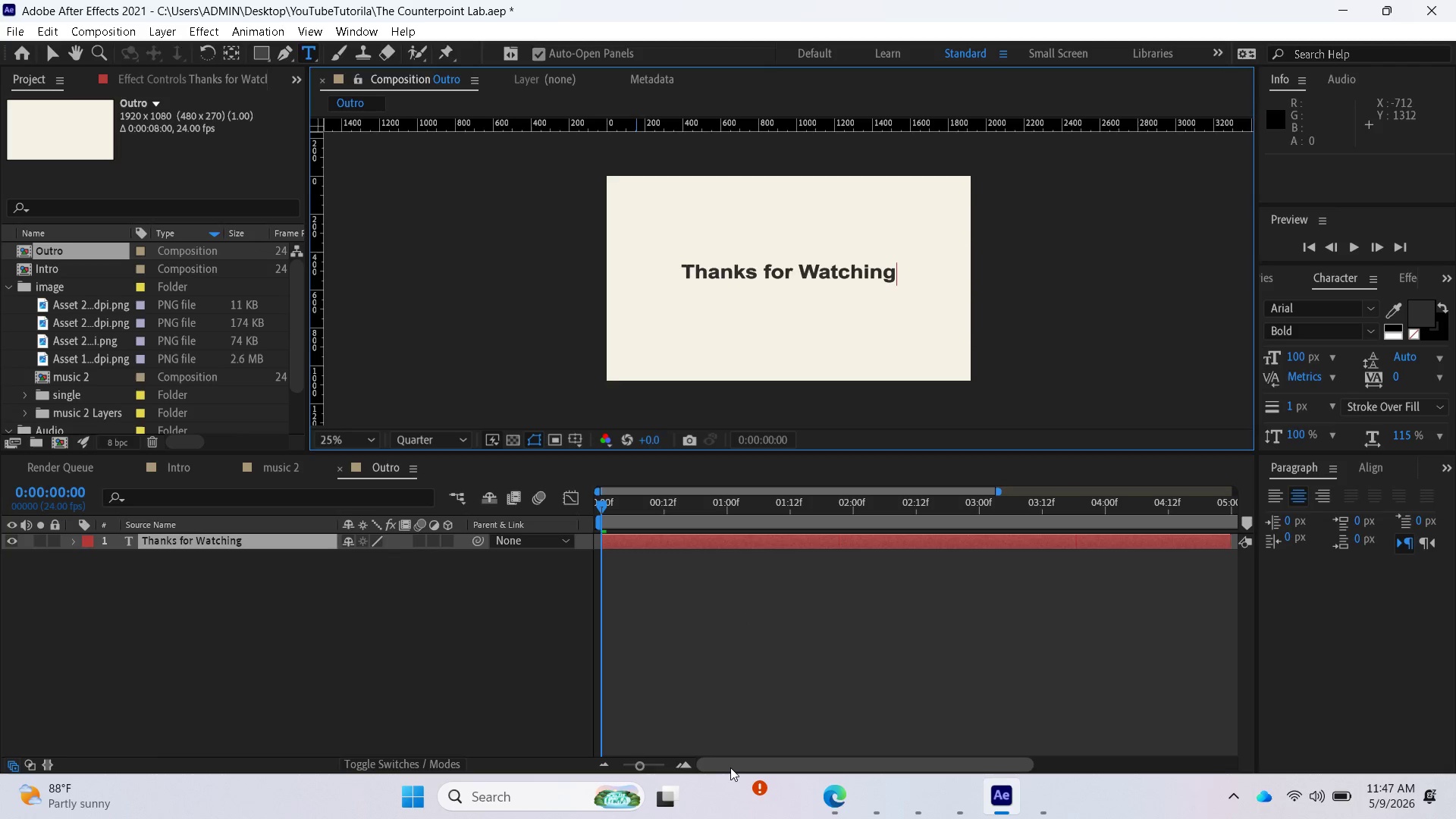 
left_click_drag(start_coordinate=[730, 767], to_coordinate=[965, 776])
 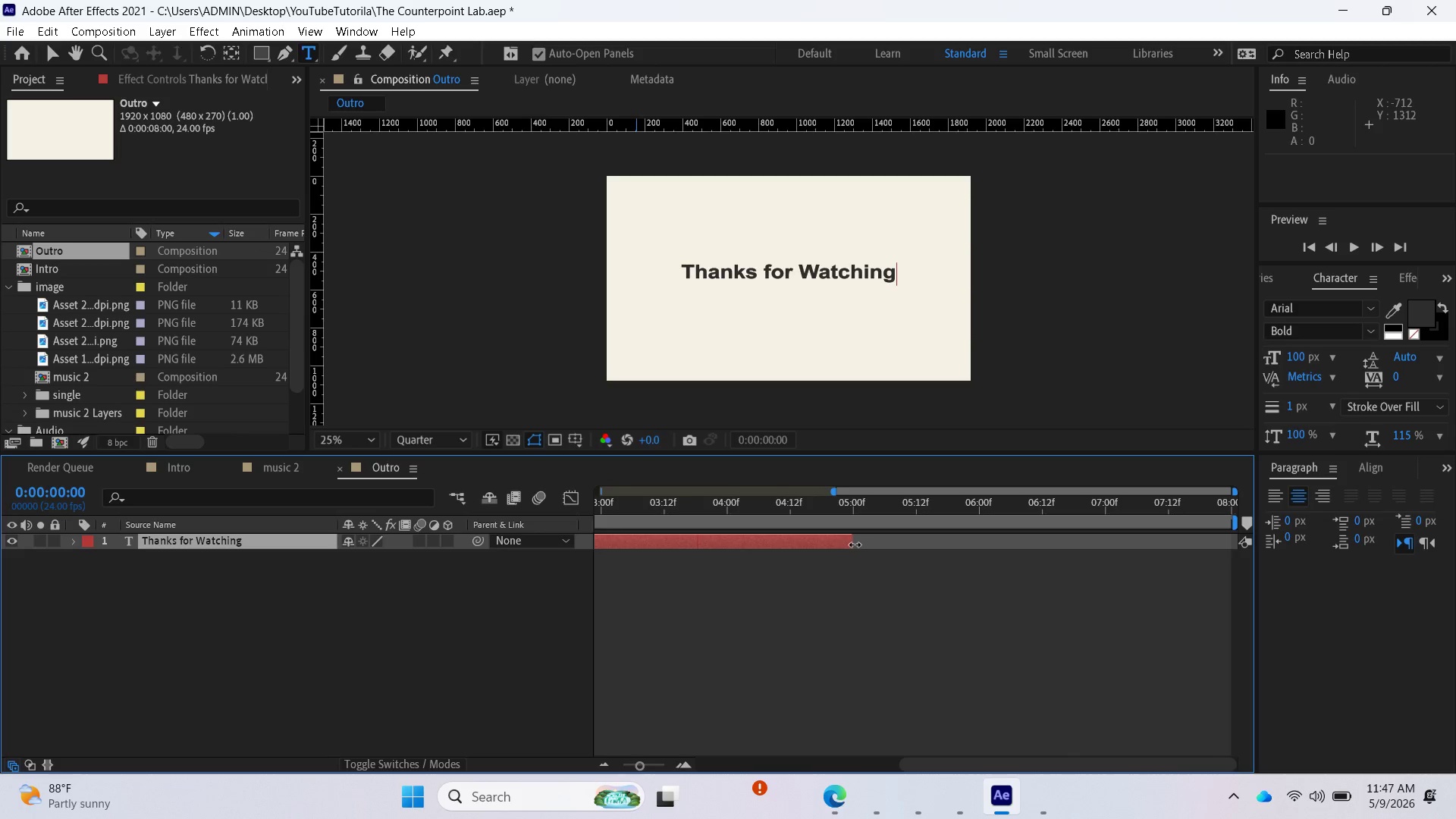 
left_click_drag(start_coordinate=[855, 544], to_coordinate=[1234, 565])
 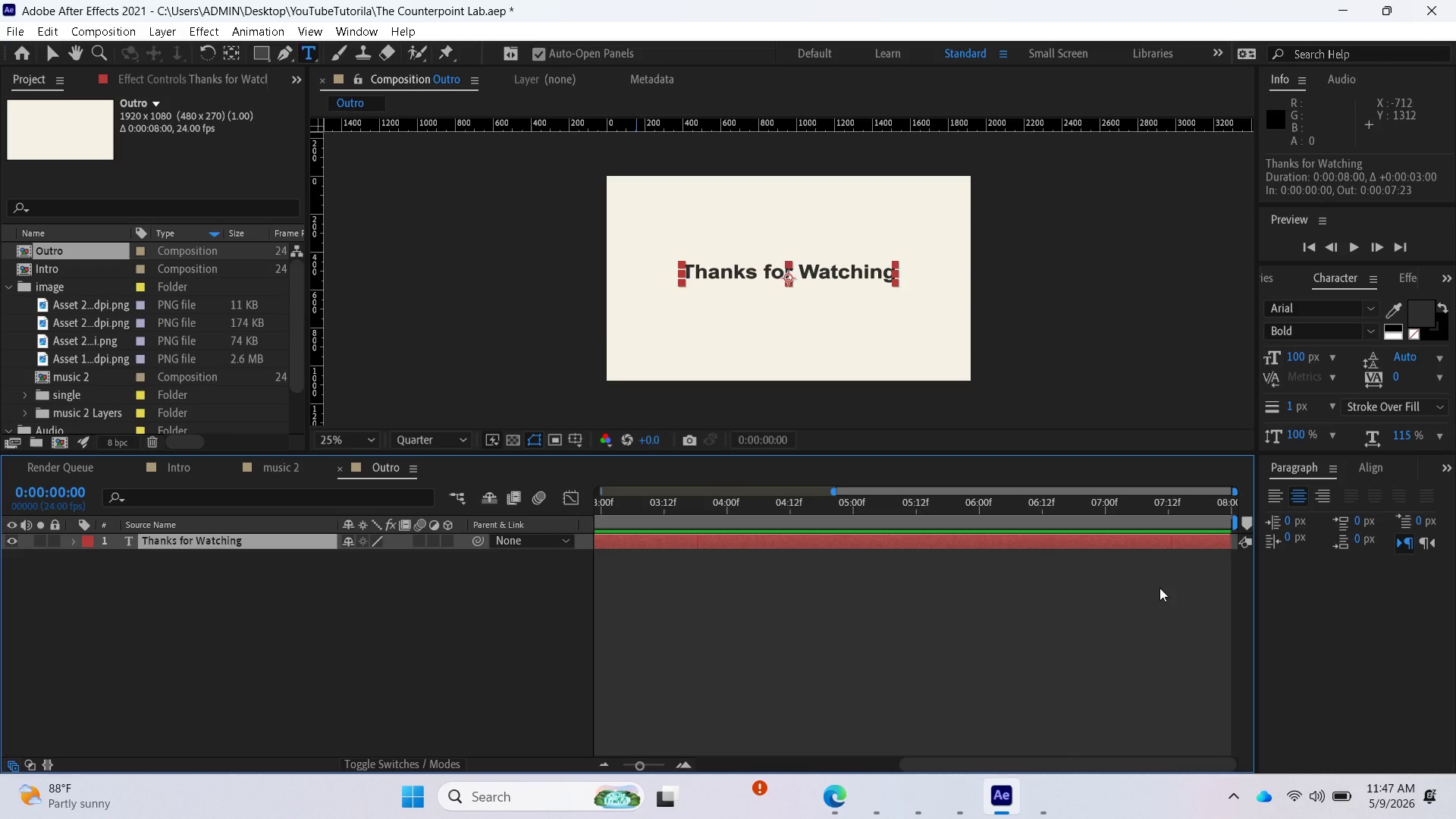 
scroll: coordinate [629, 617], scroll_direction: up, amount: 8.0
 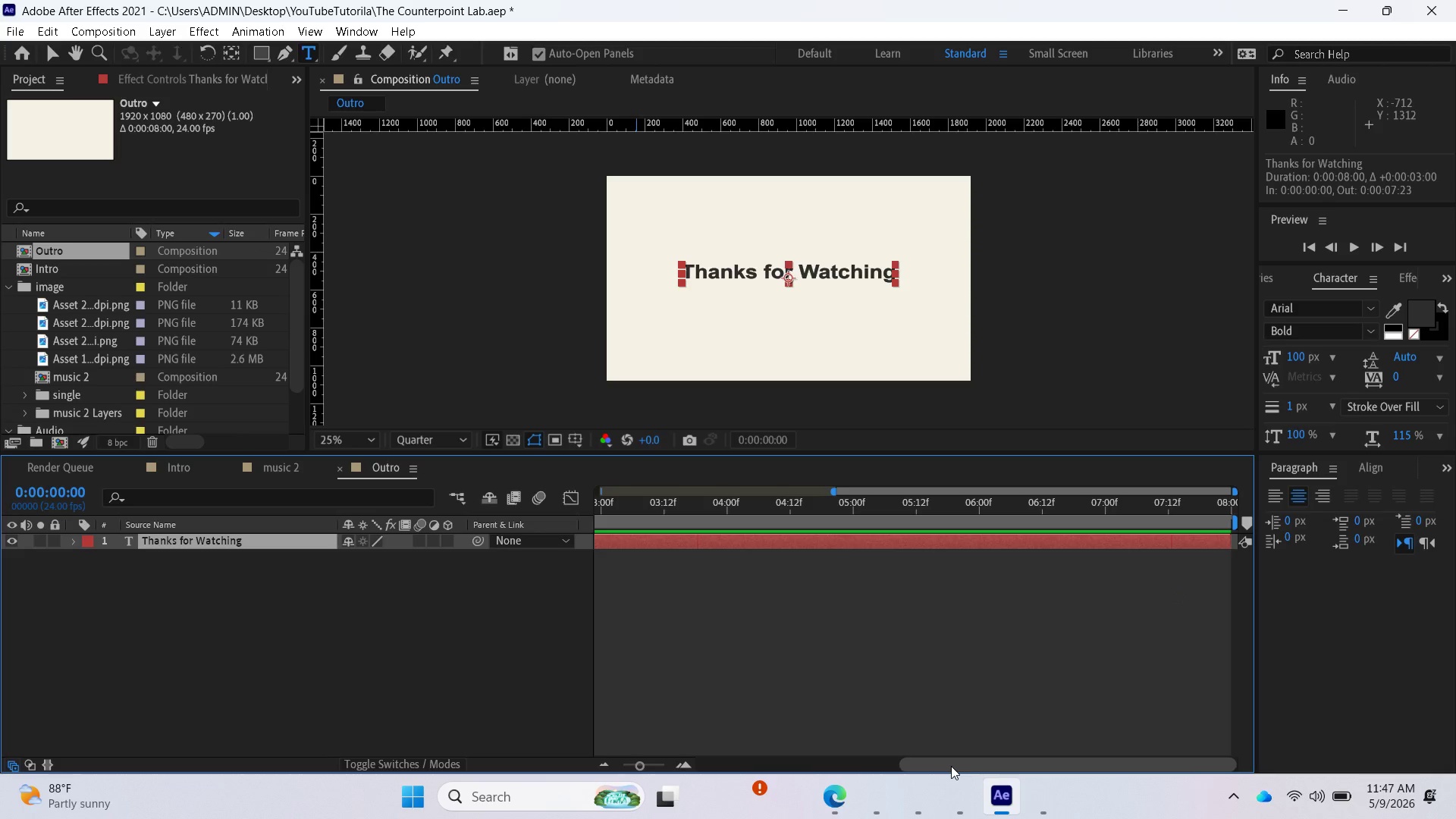 
left_click_drag(start_coordinate=[951, 765], to_coordinate=[713, 761])
 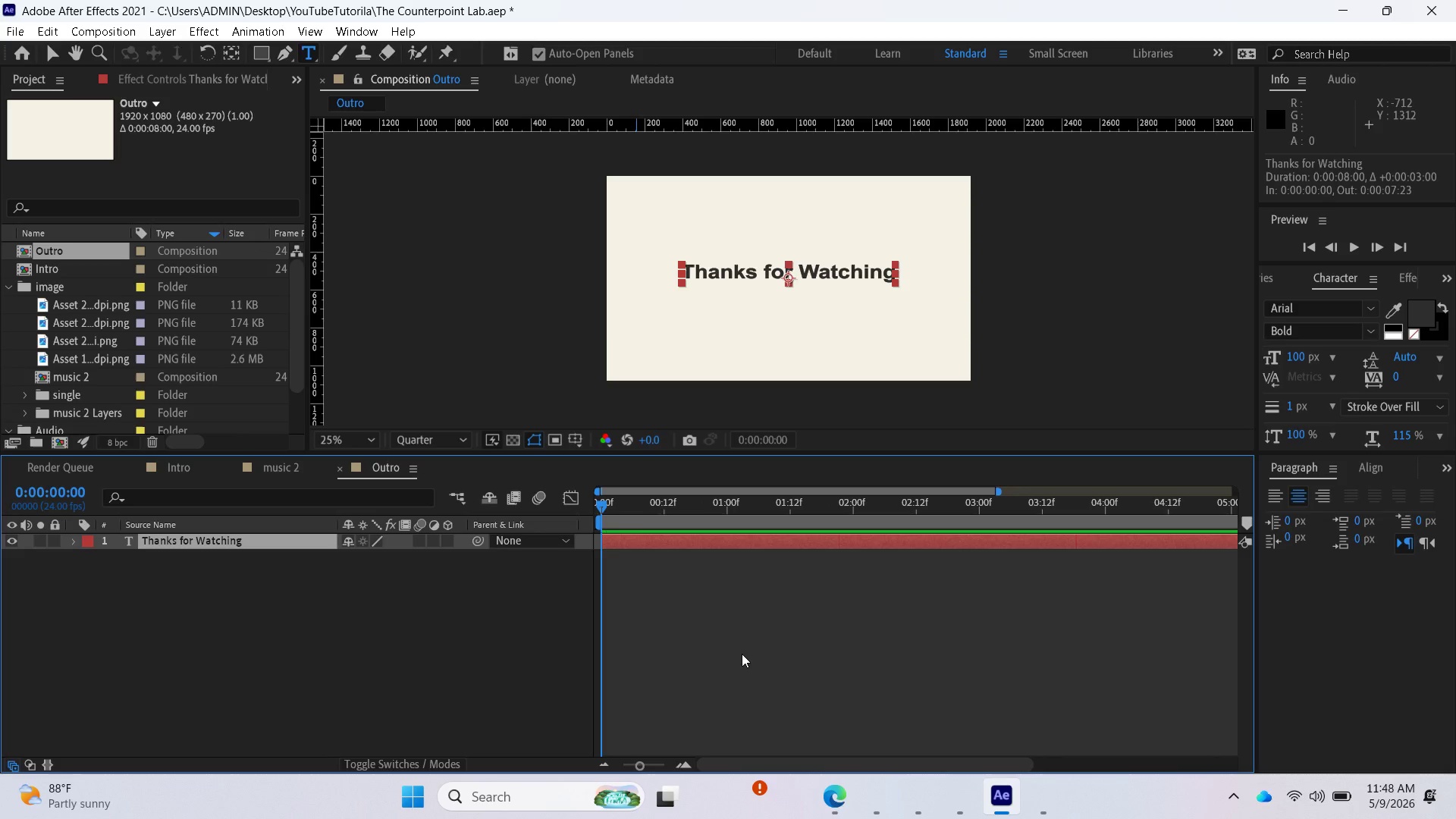 
key(Minus)
 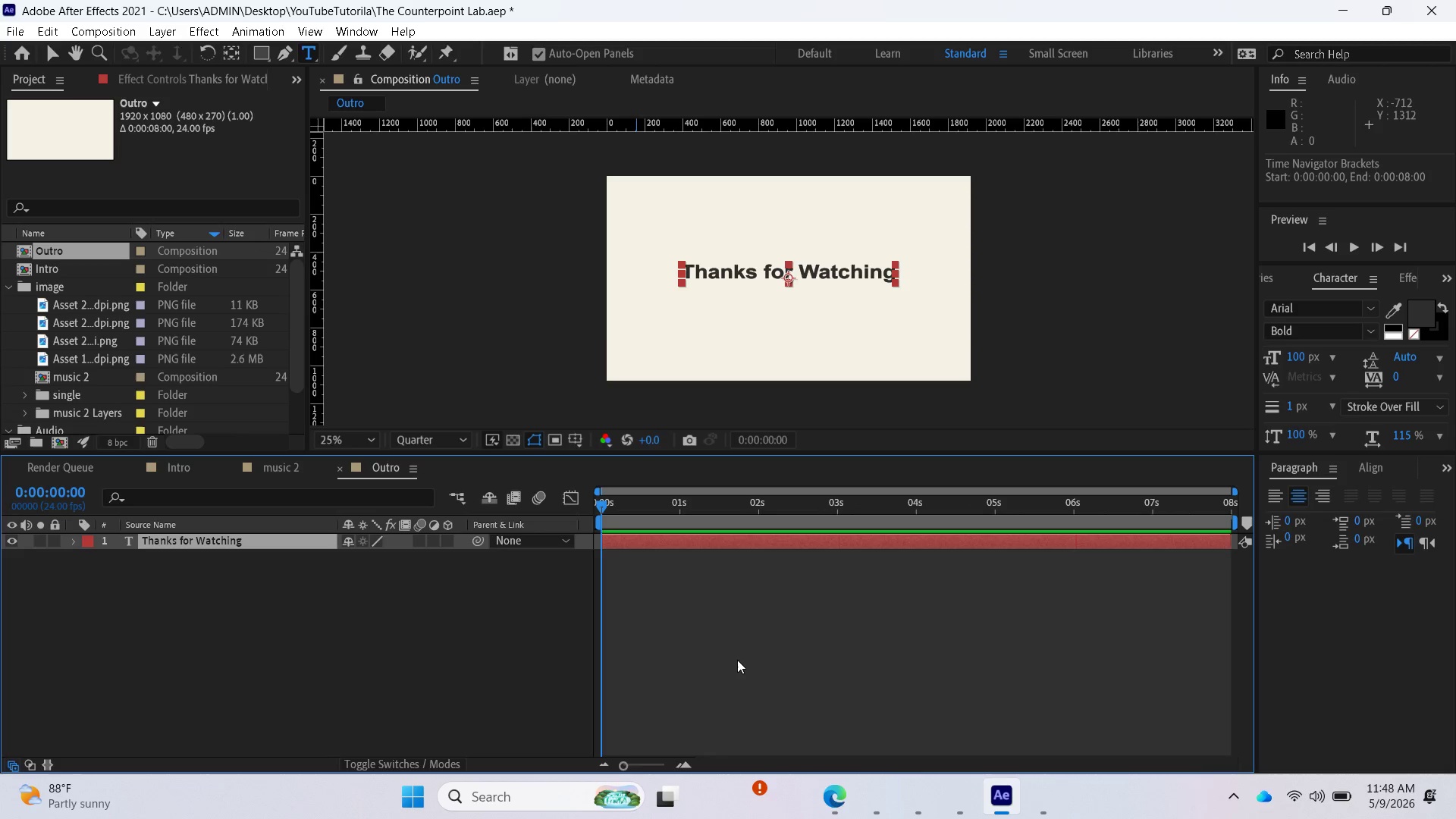 
key(Minus)
 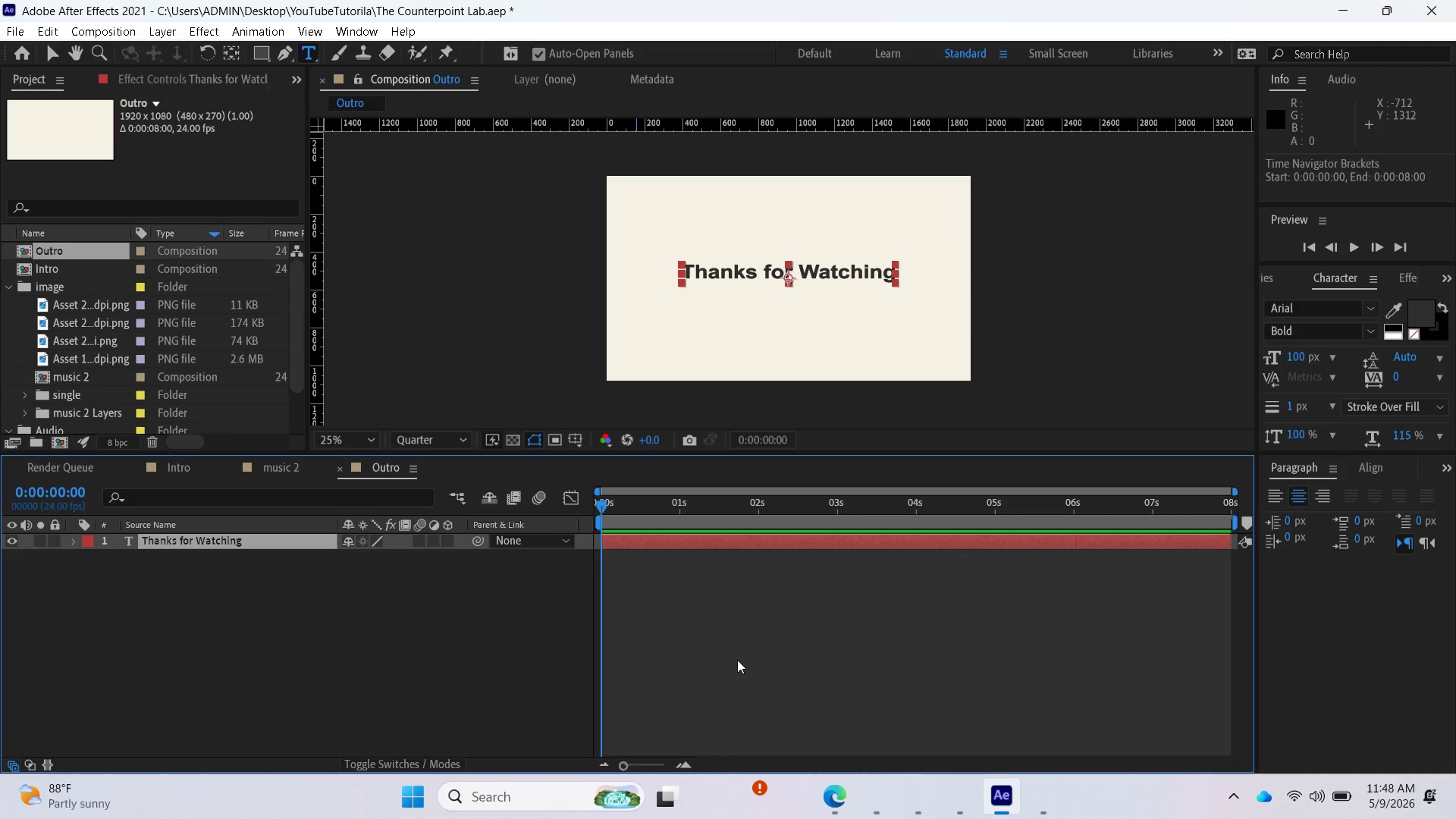 
key(Minus)
 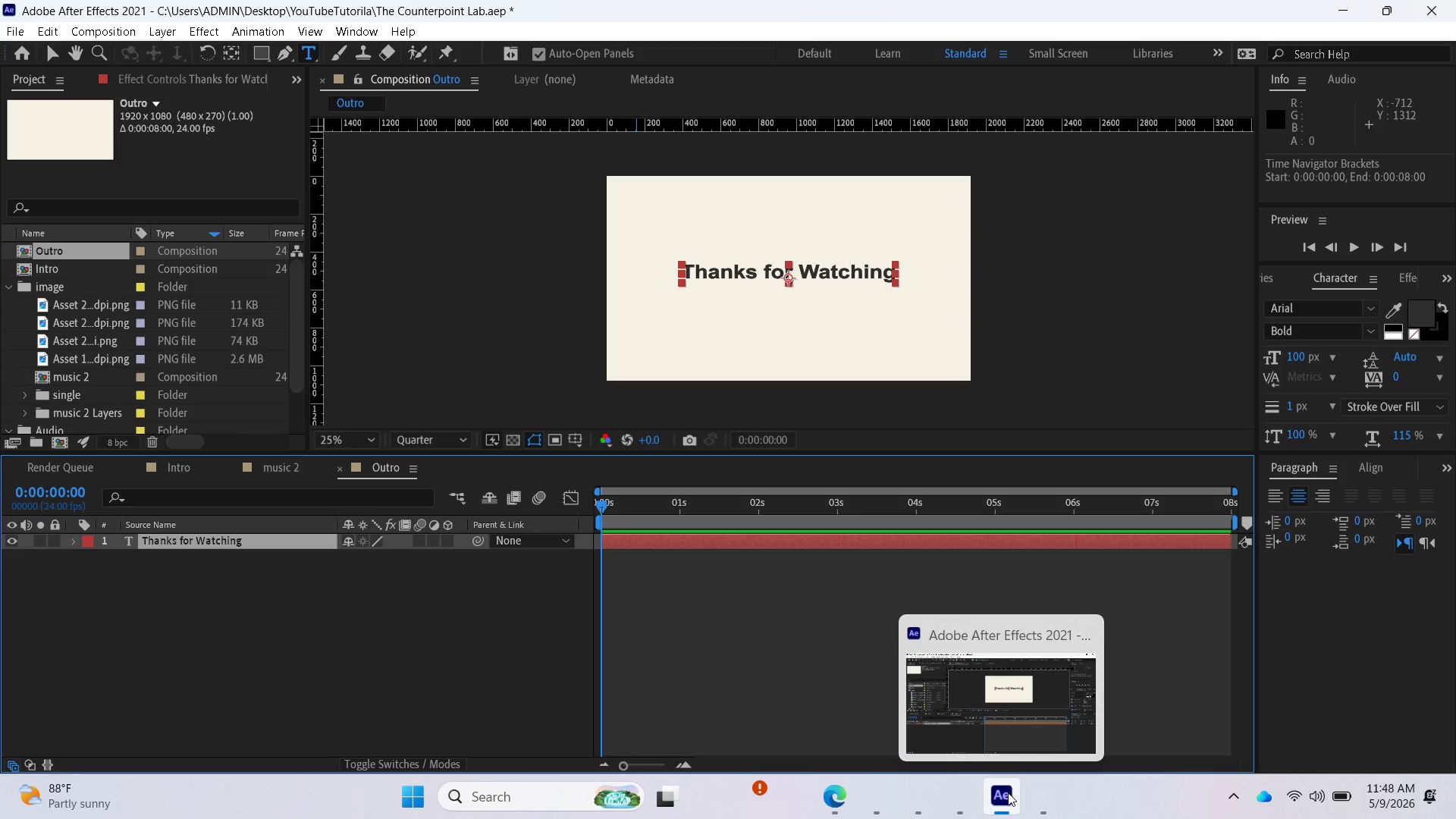 
wait(27.88)
 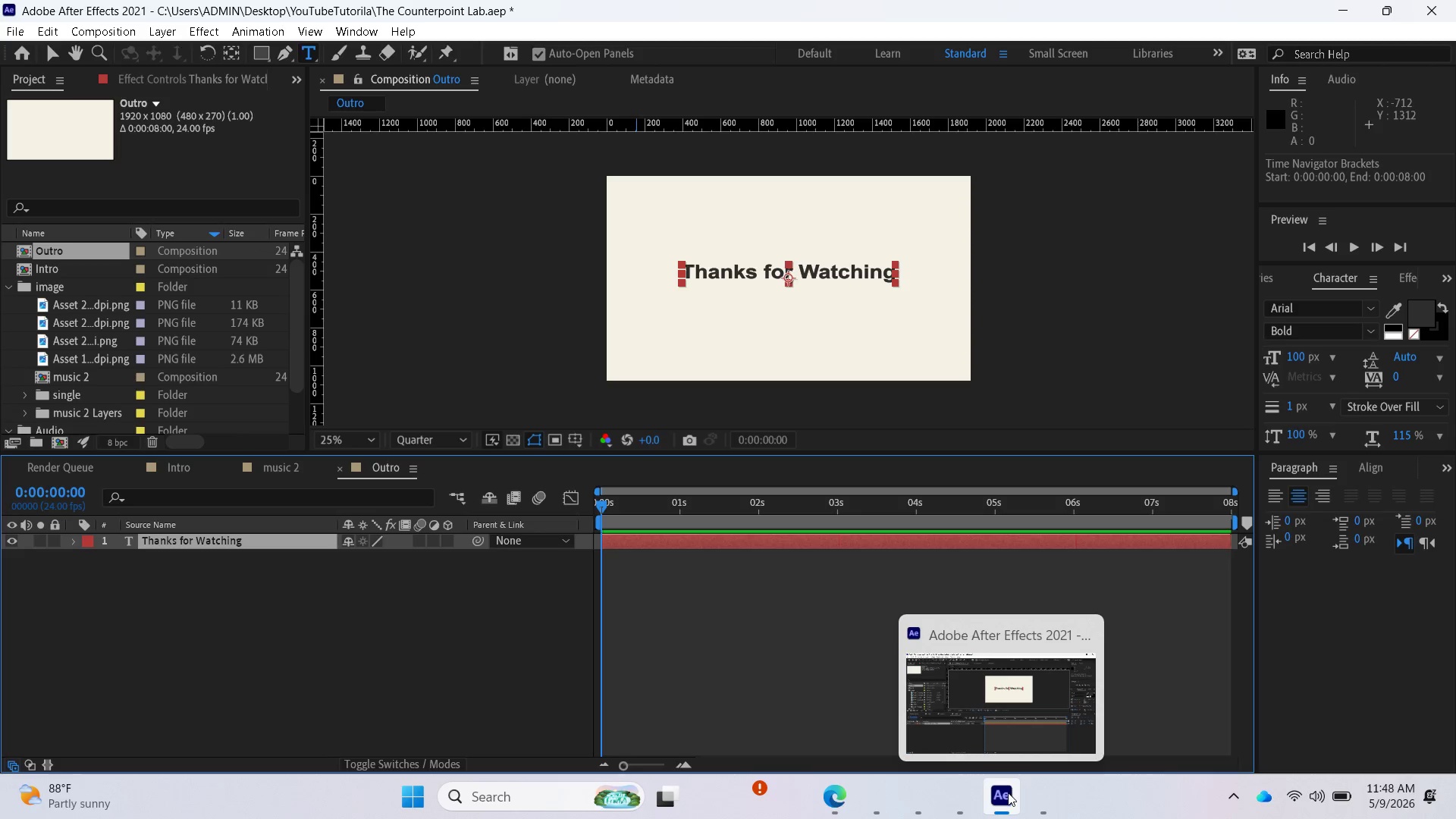 
left_click([937, 733])
 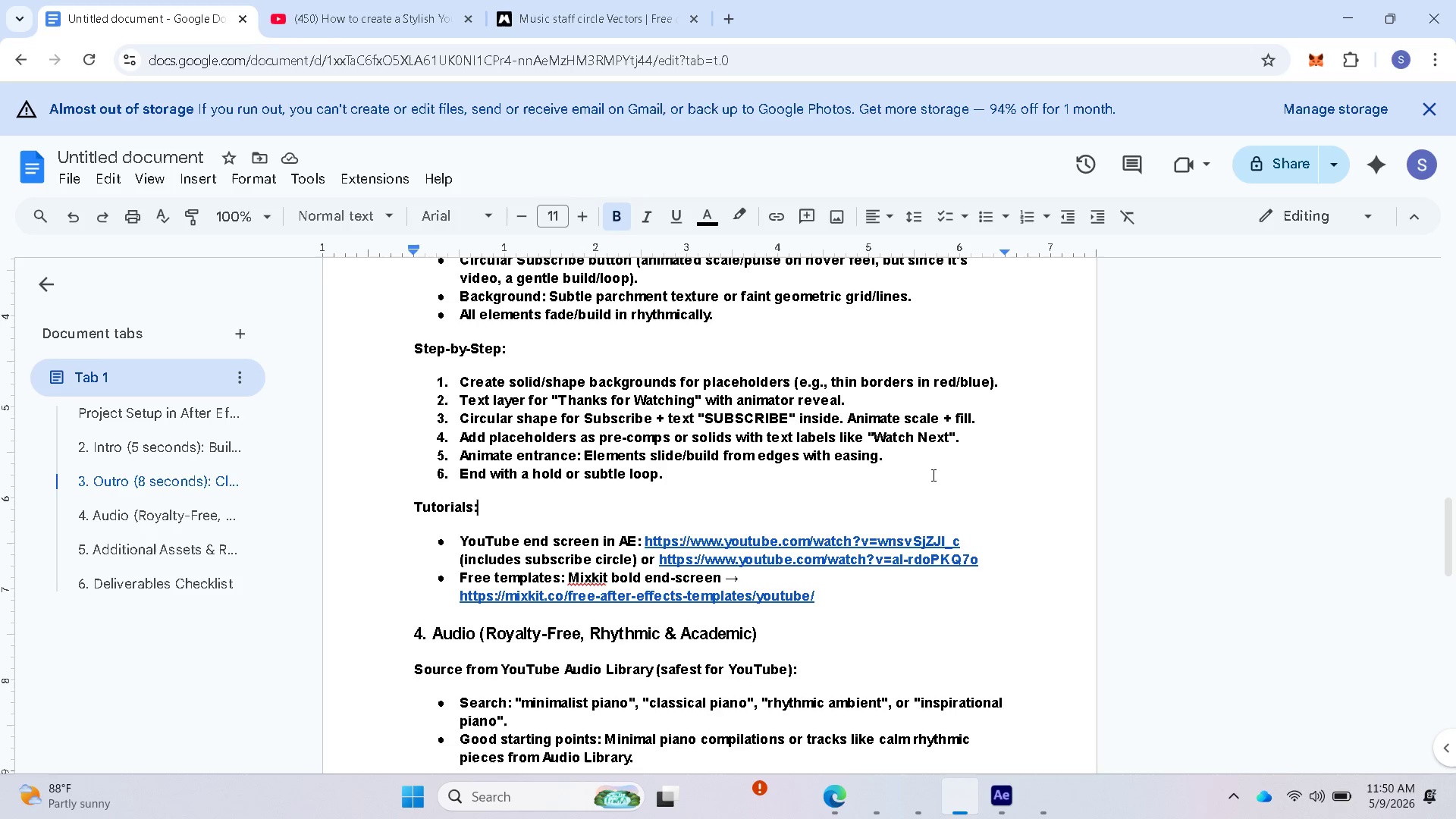 
wait(96.3)
 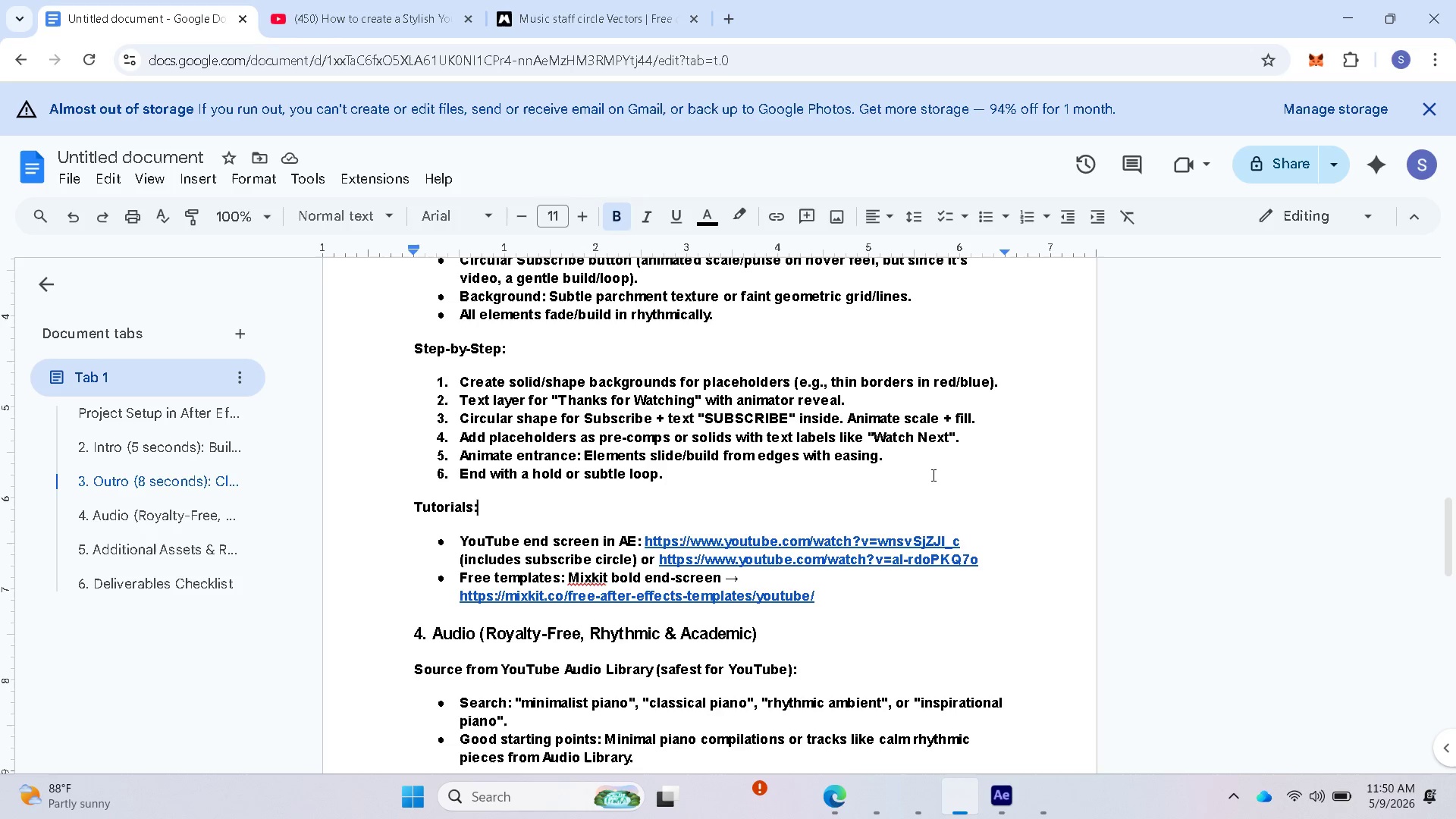 
left_click([1037, 805])
 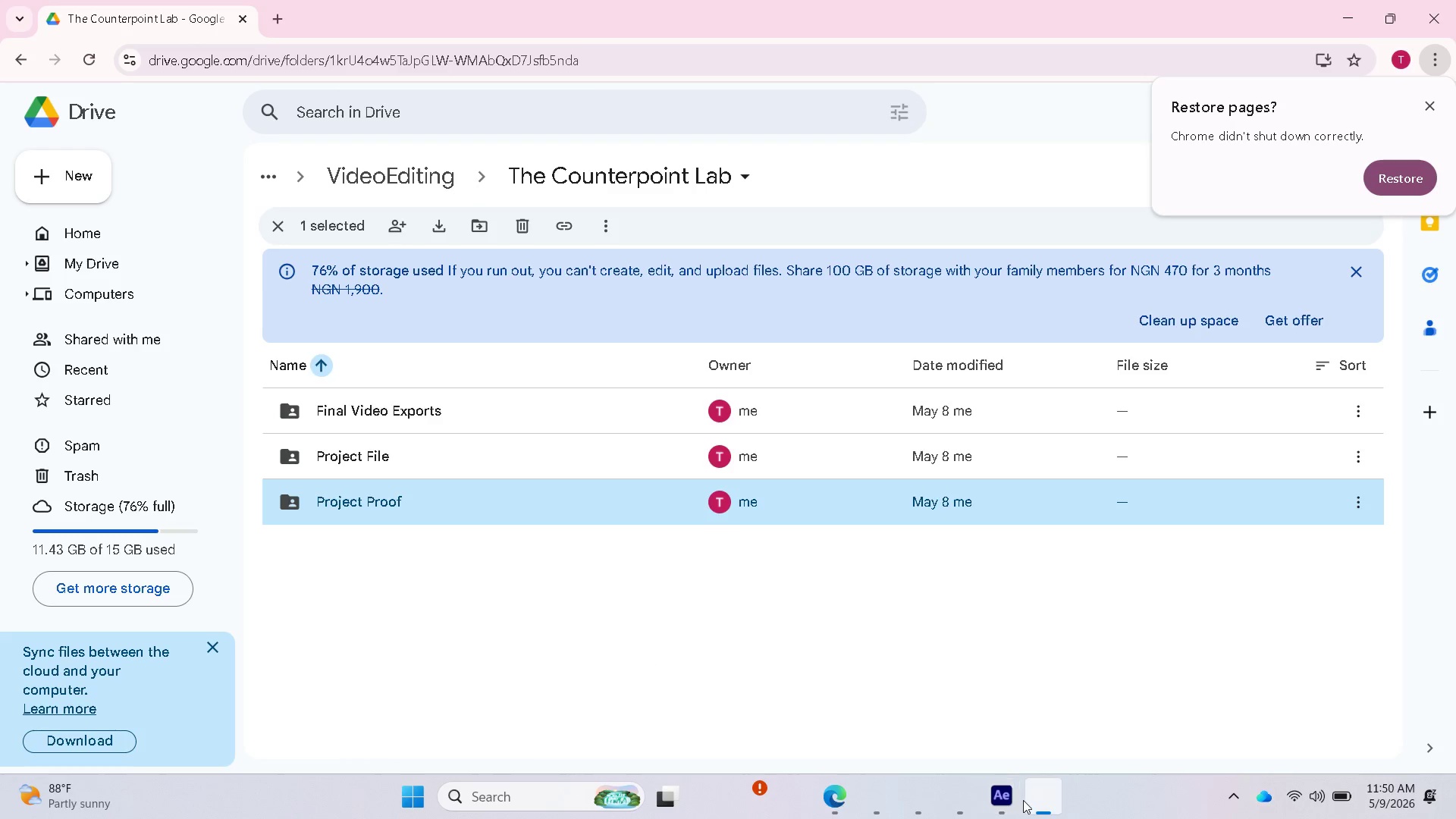 
left_click([1009, 796])
 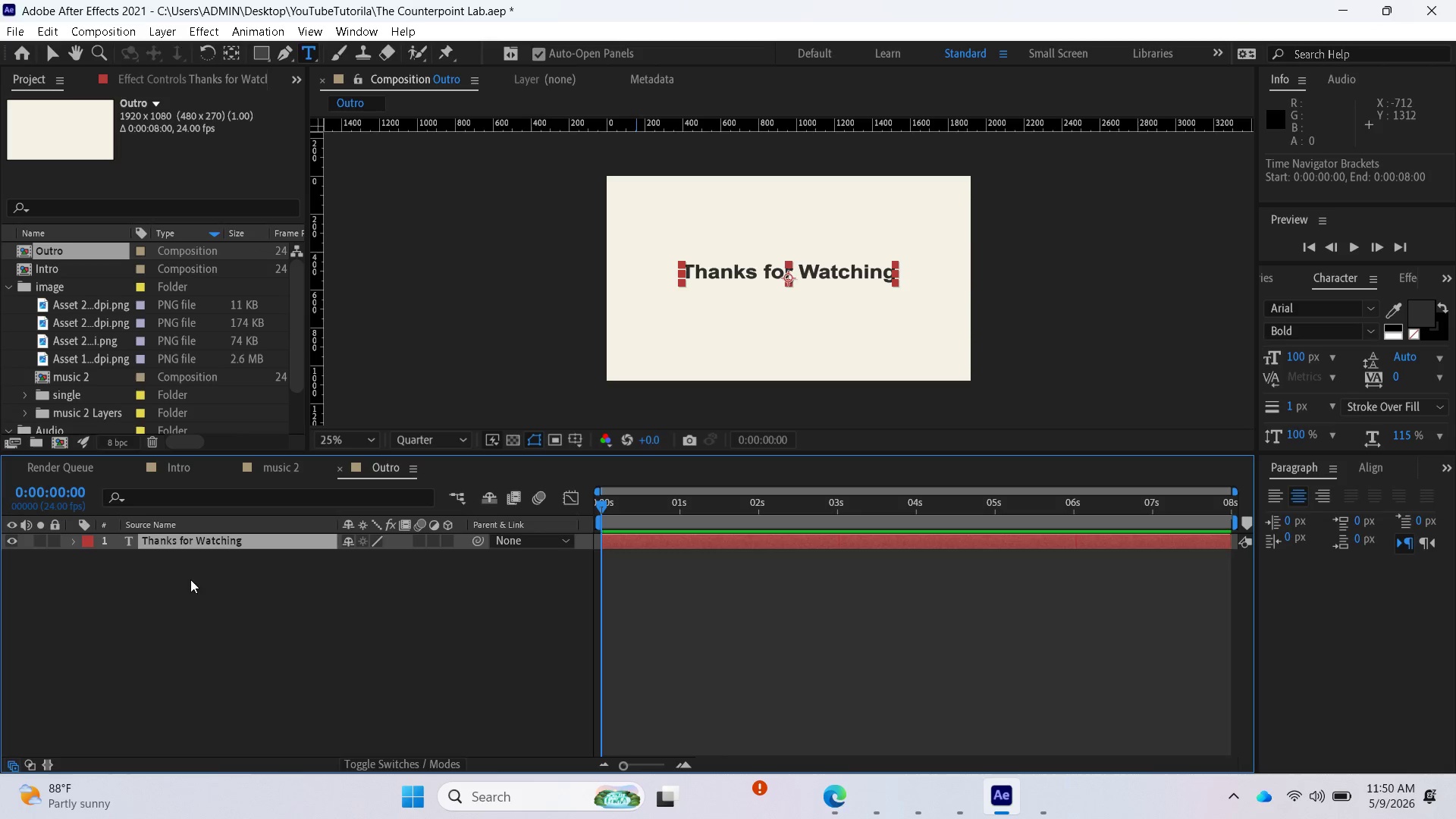 
right_click([154, 582])
 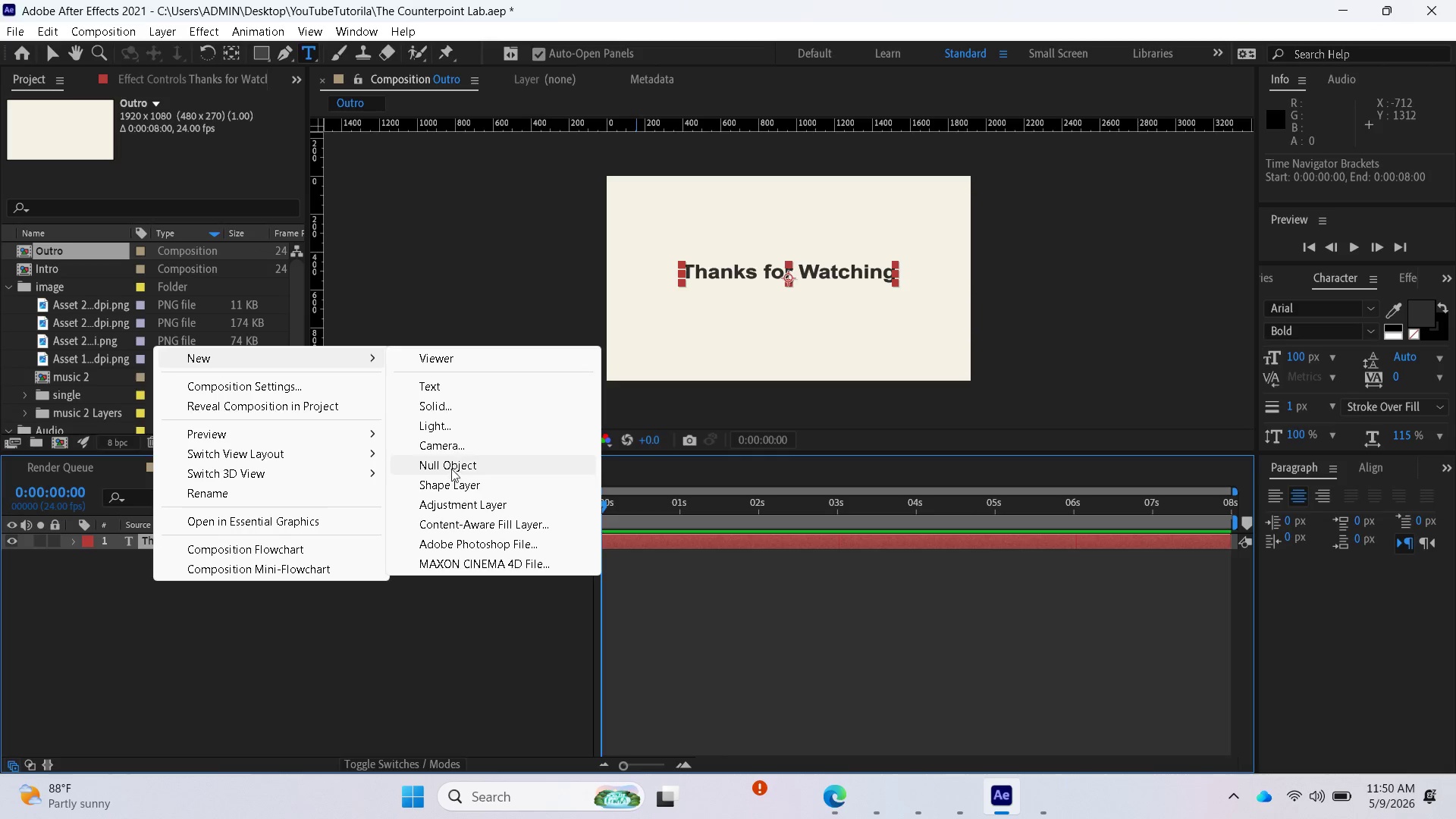 
wait(5.5)
 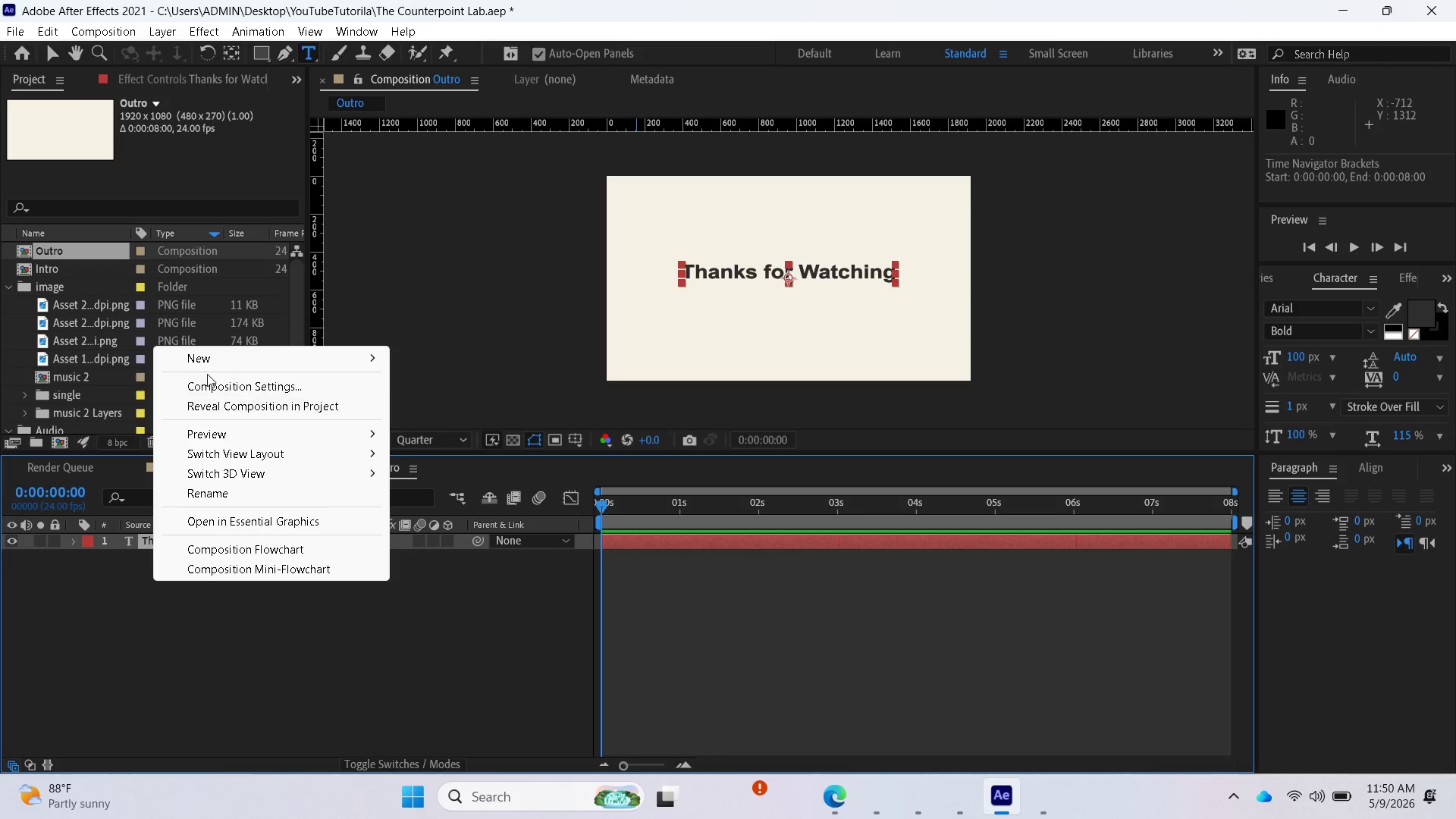 
left_click([453, 485])
 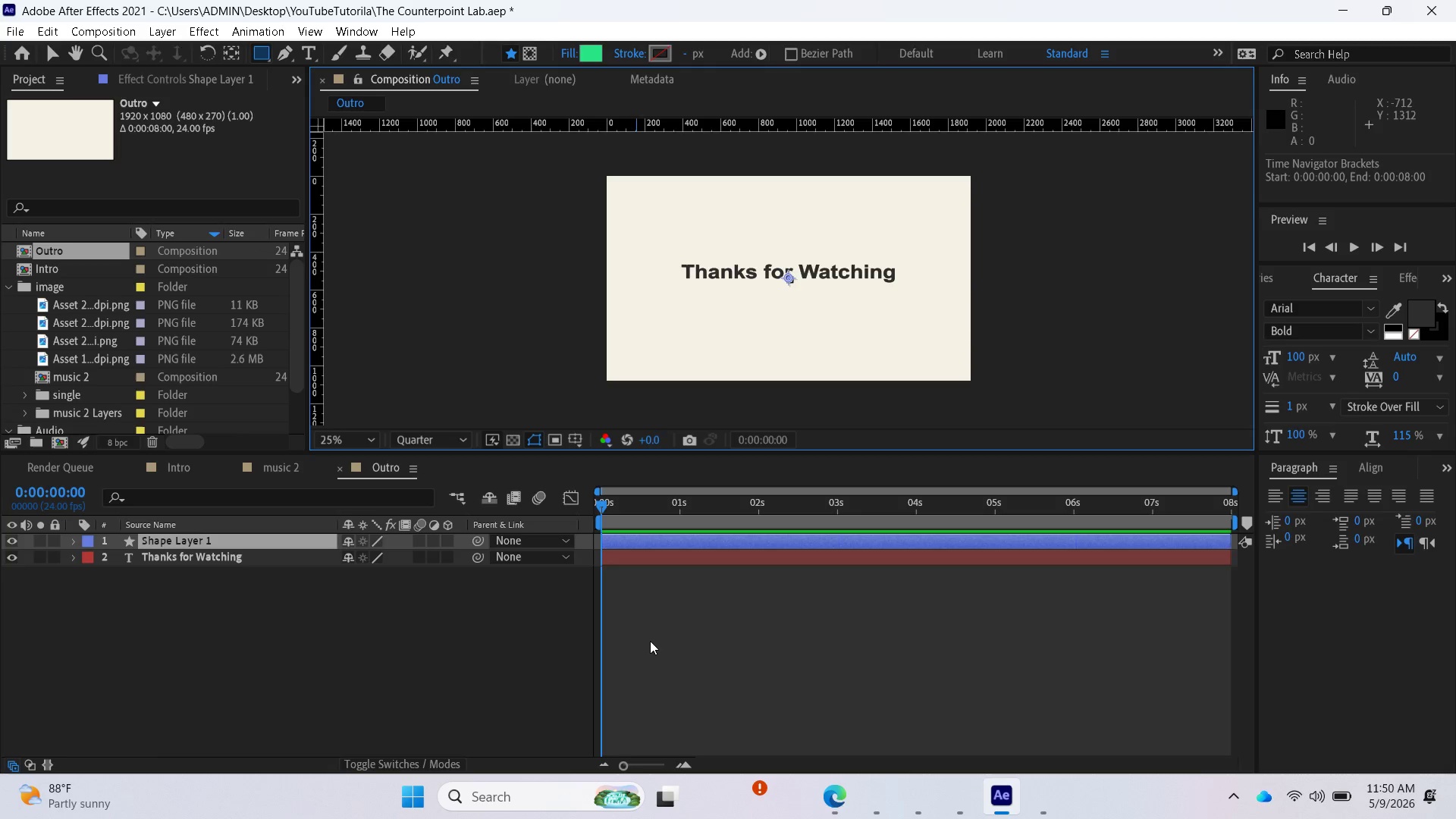 
wait(9.58)
 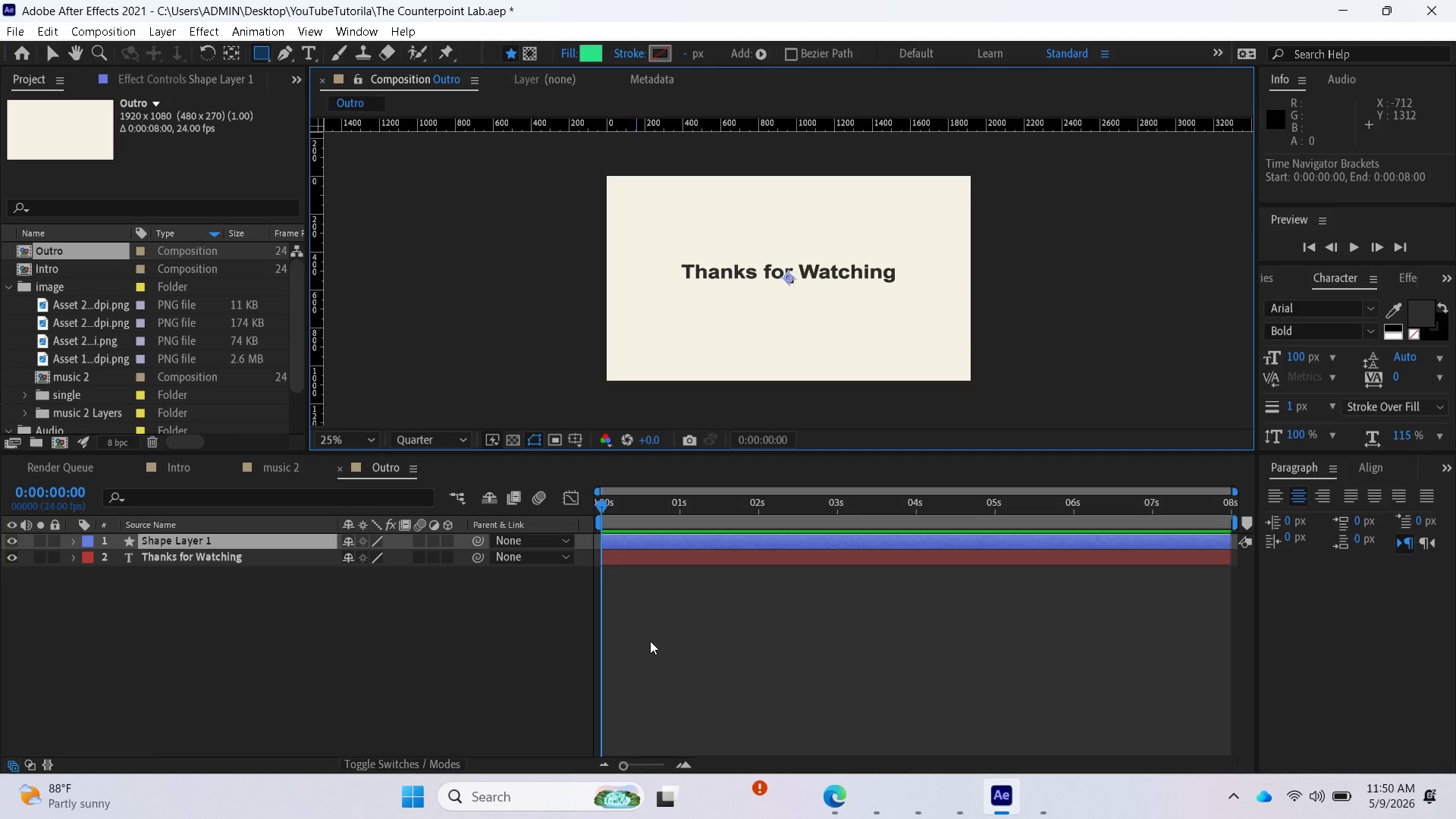 
left_click([915, 800])